 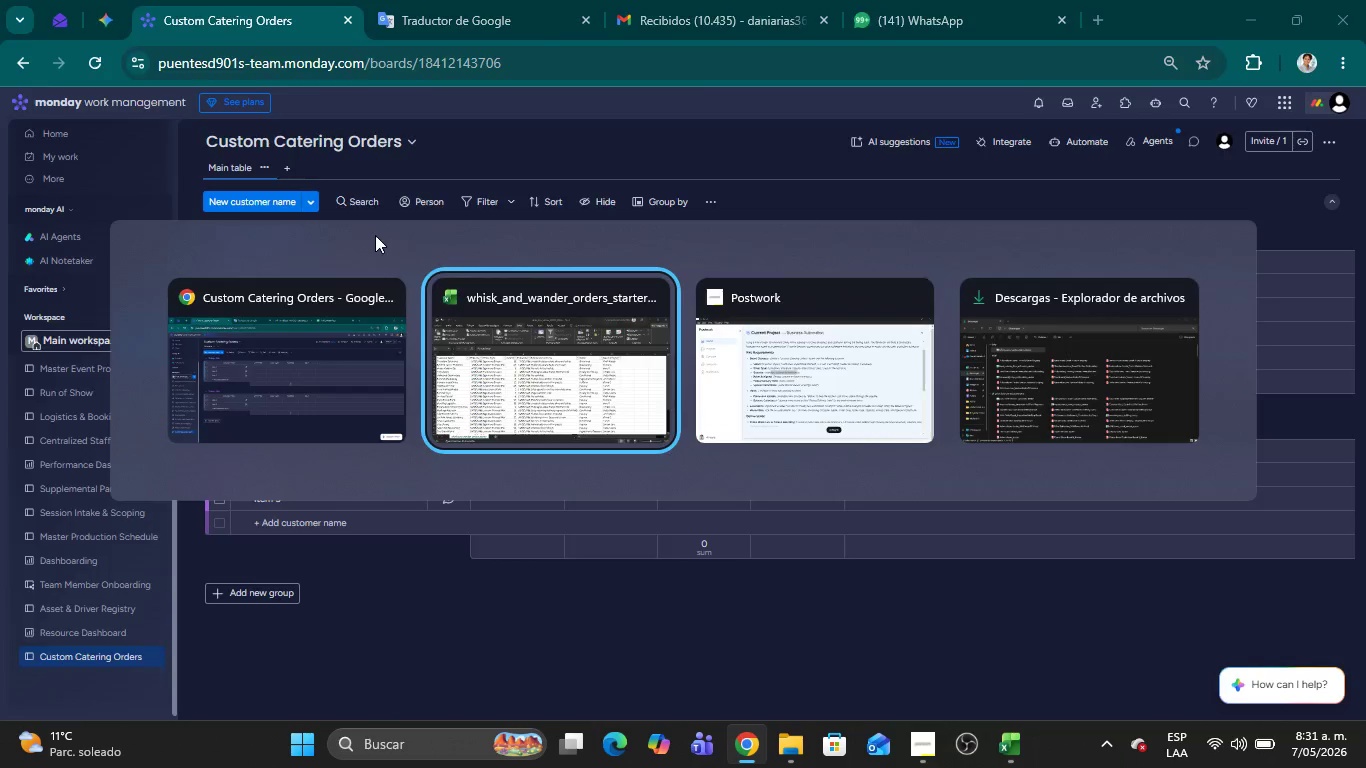 
left_click_drag(start_coordinate=[337, 182], to_coordinate=[252, 180])
 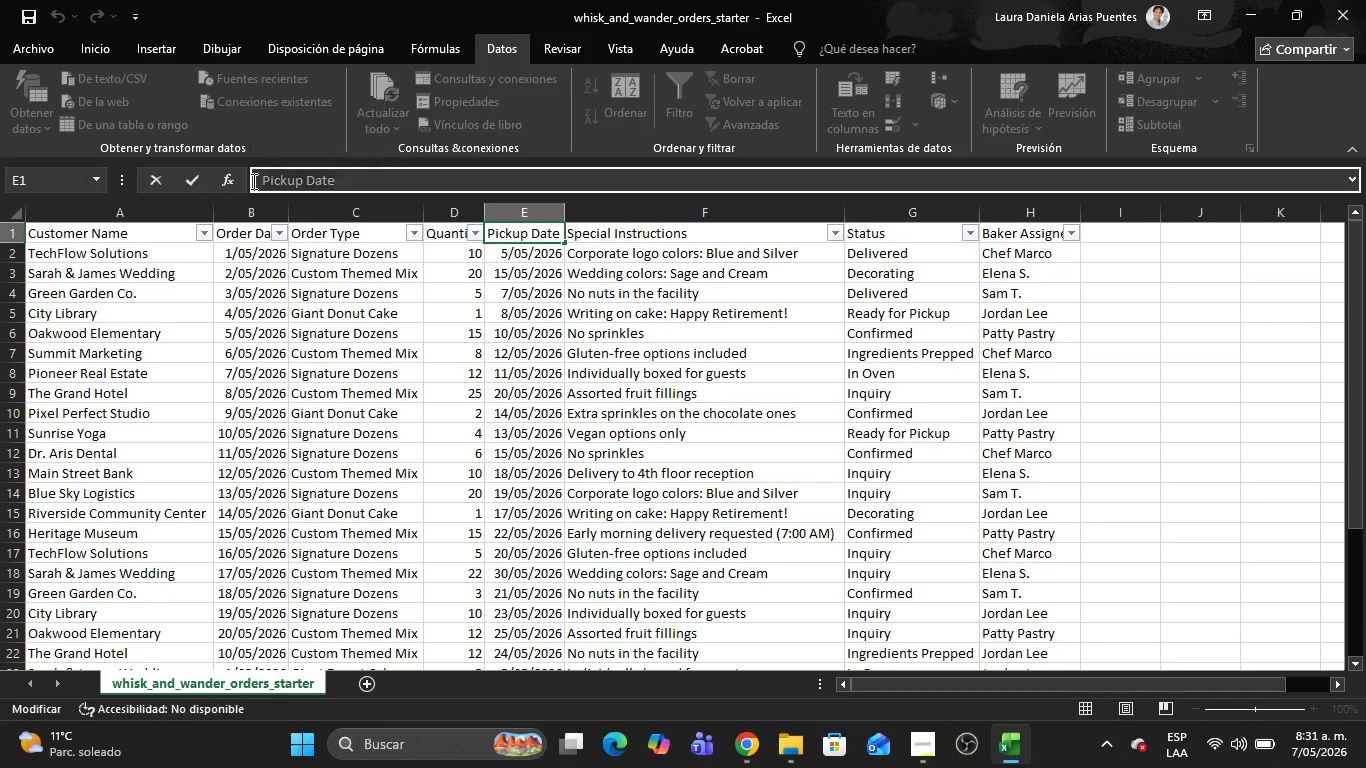 
key(Control+C)
 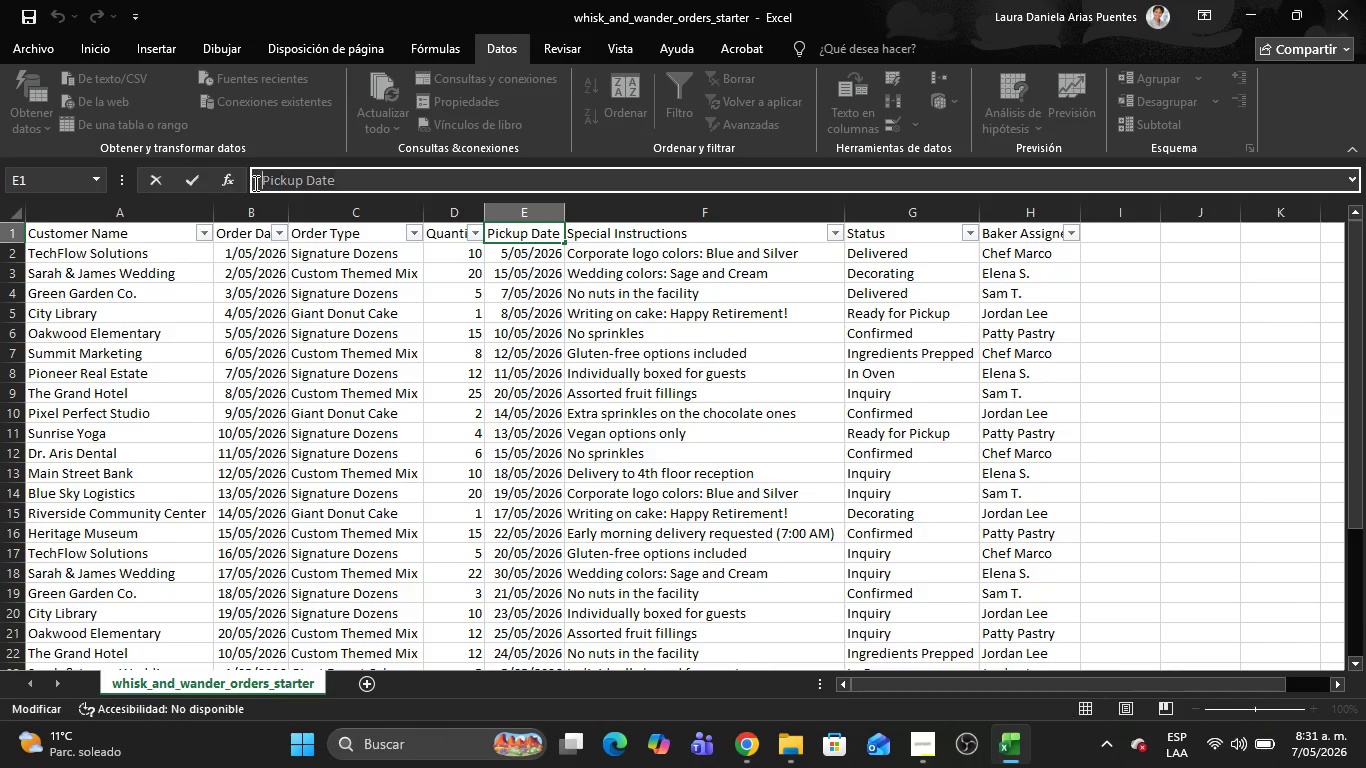 
key(Alt+Tab)
 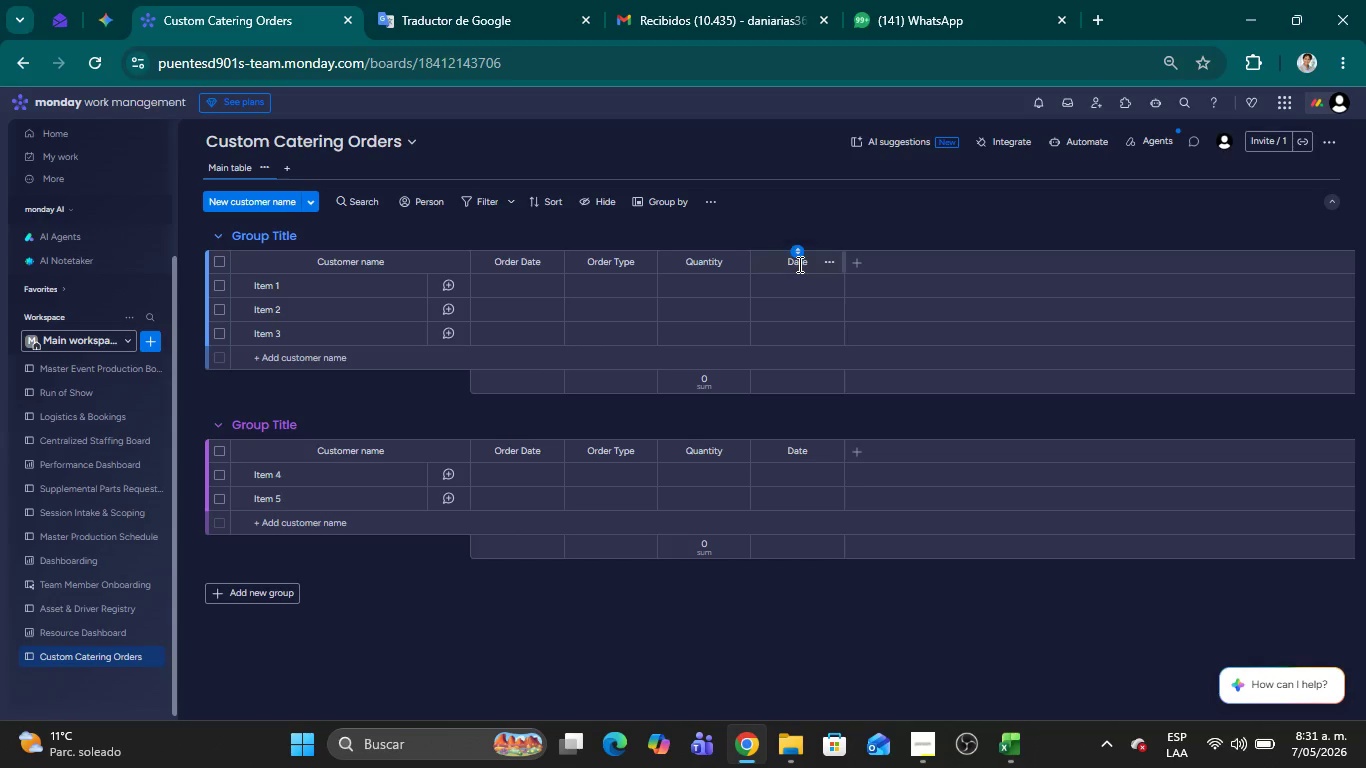 
double_click([798, 264])
 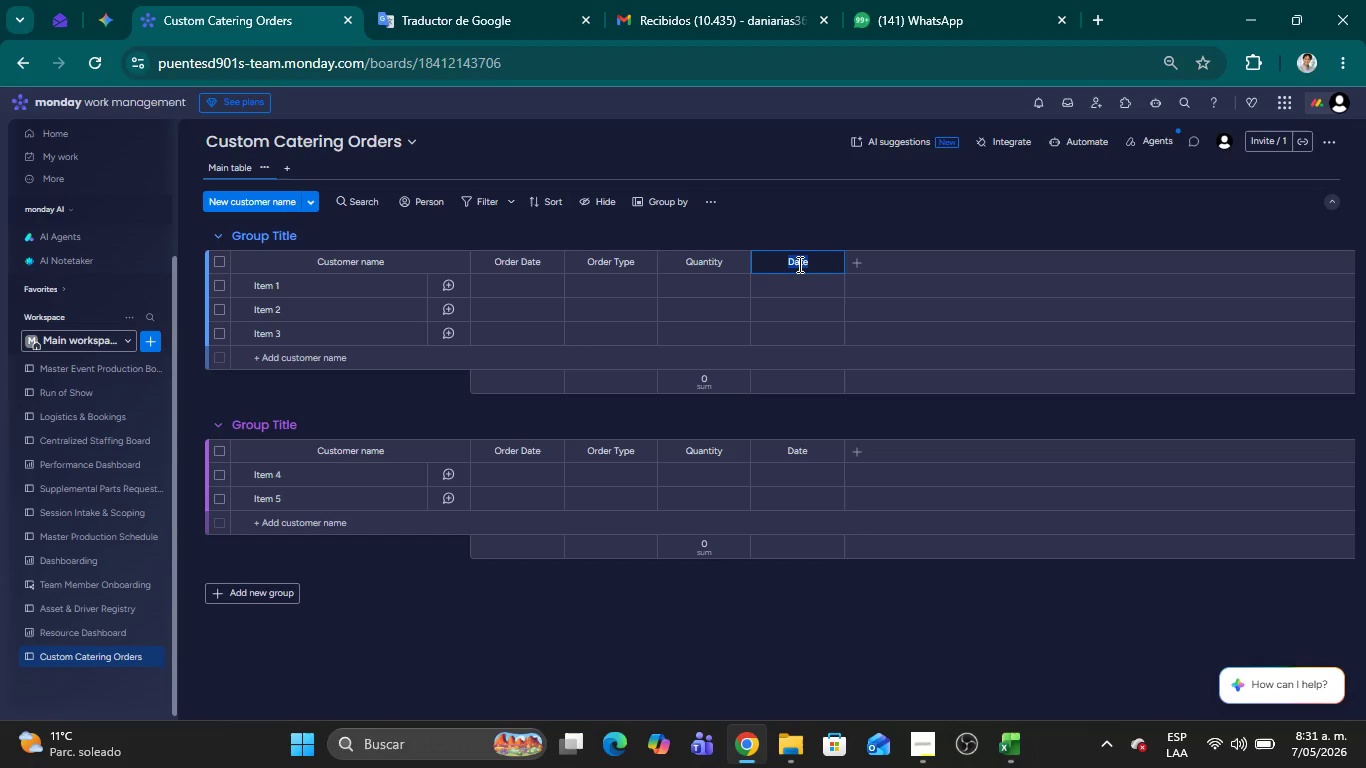 
key(Control+V)
 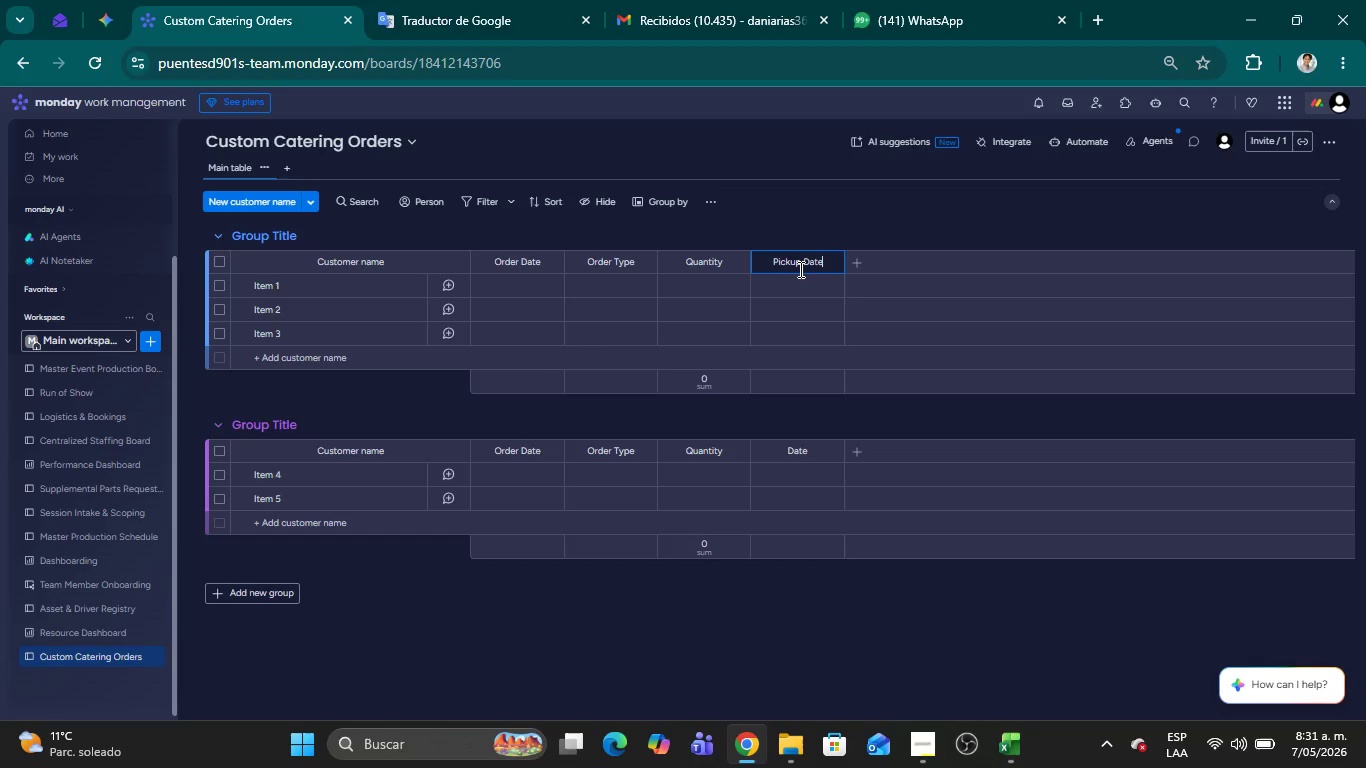 
key(Alt+Tab)
 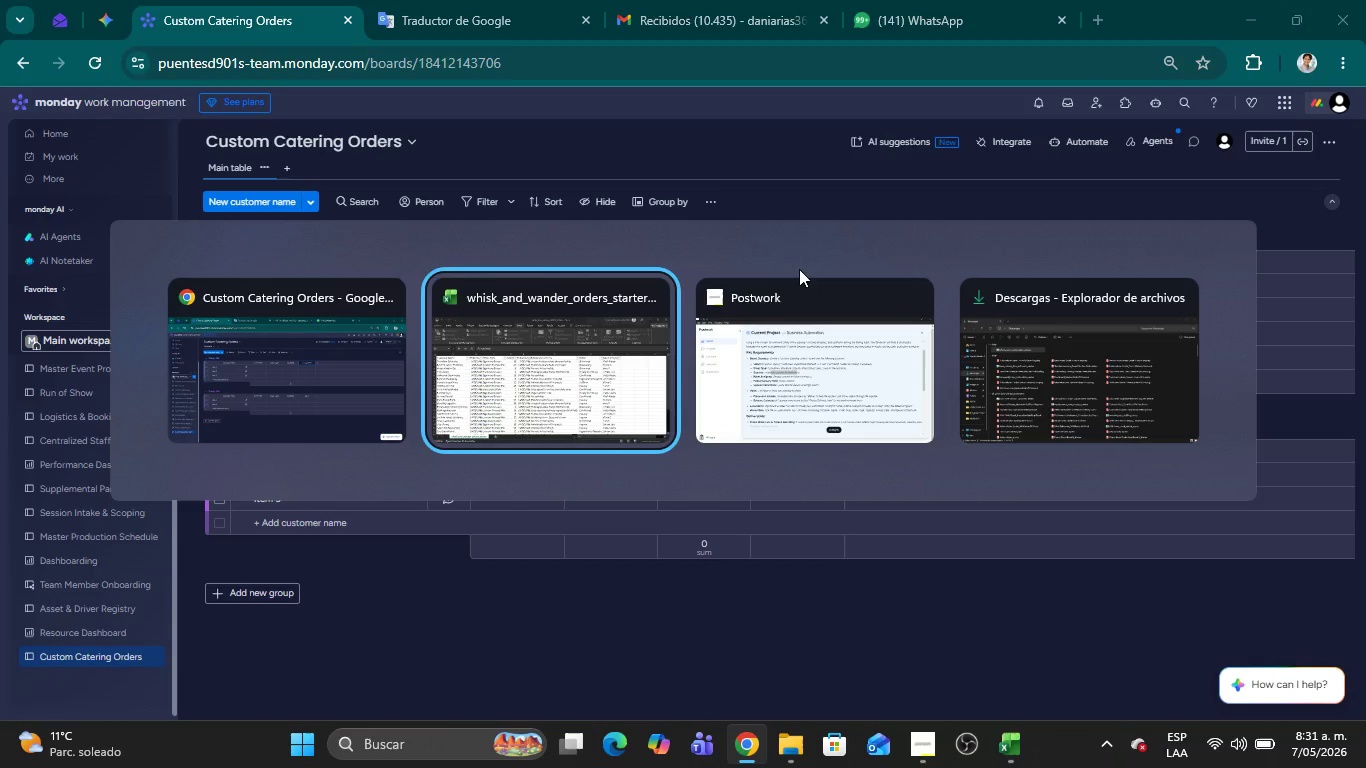 
key(Alt+Tab)